 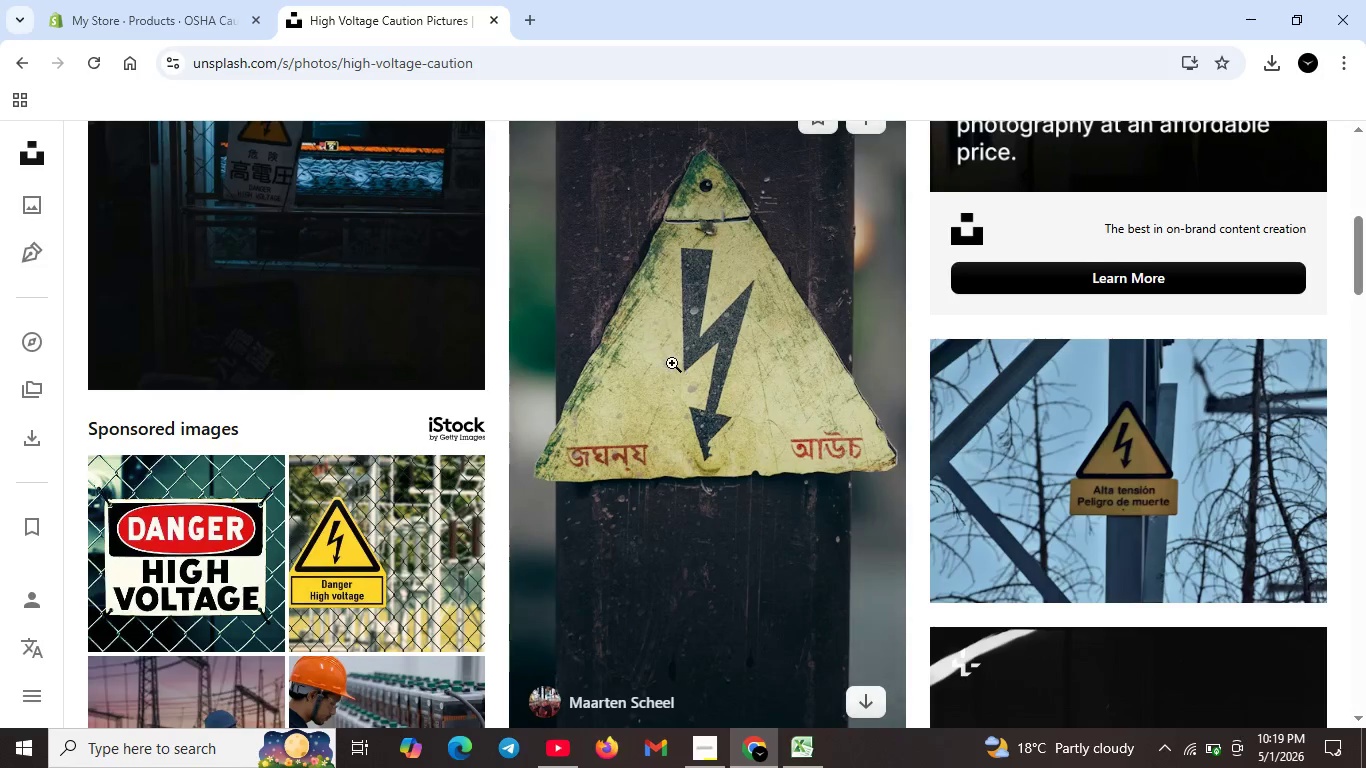 
scroll: coordinate [698, 390], scroll_direction: down, amount: 6.0
 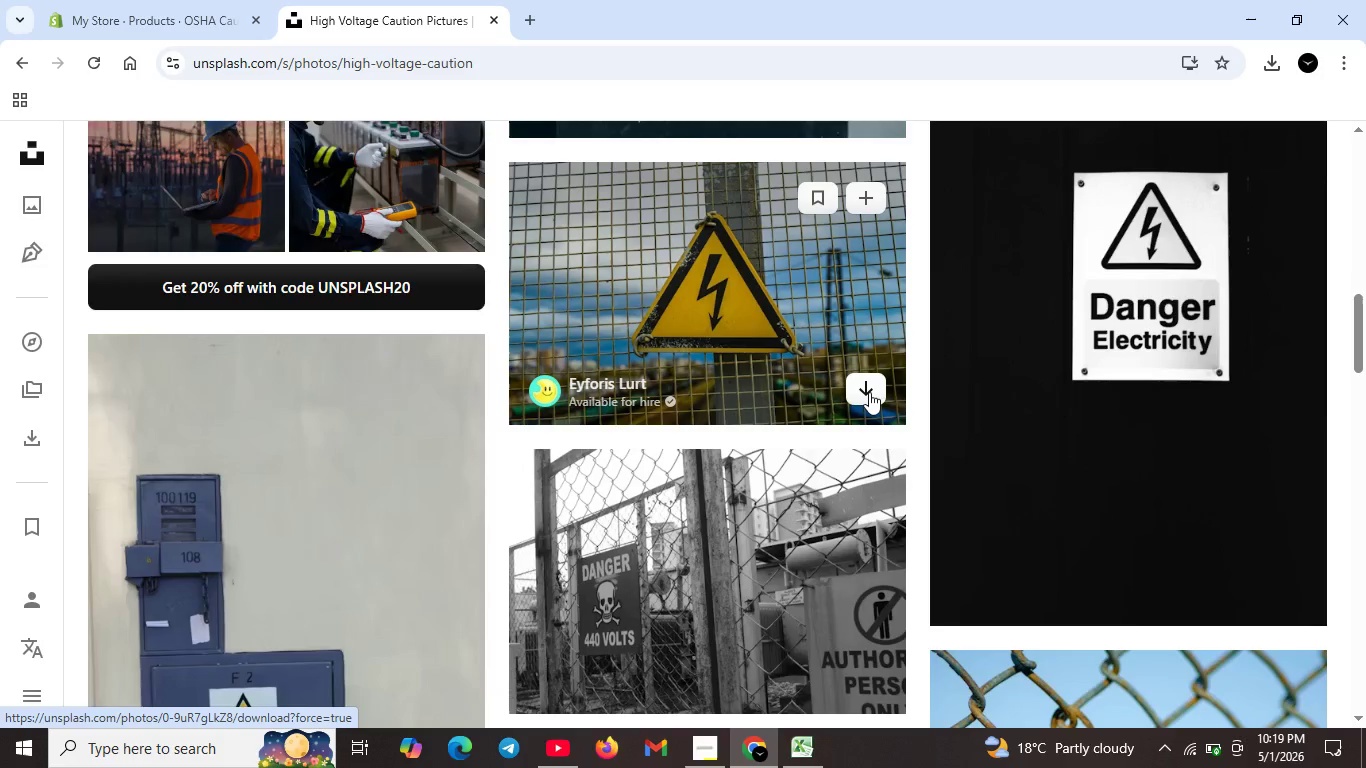 
left_click([869, 392])
 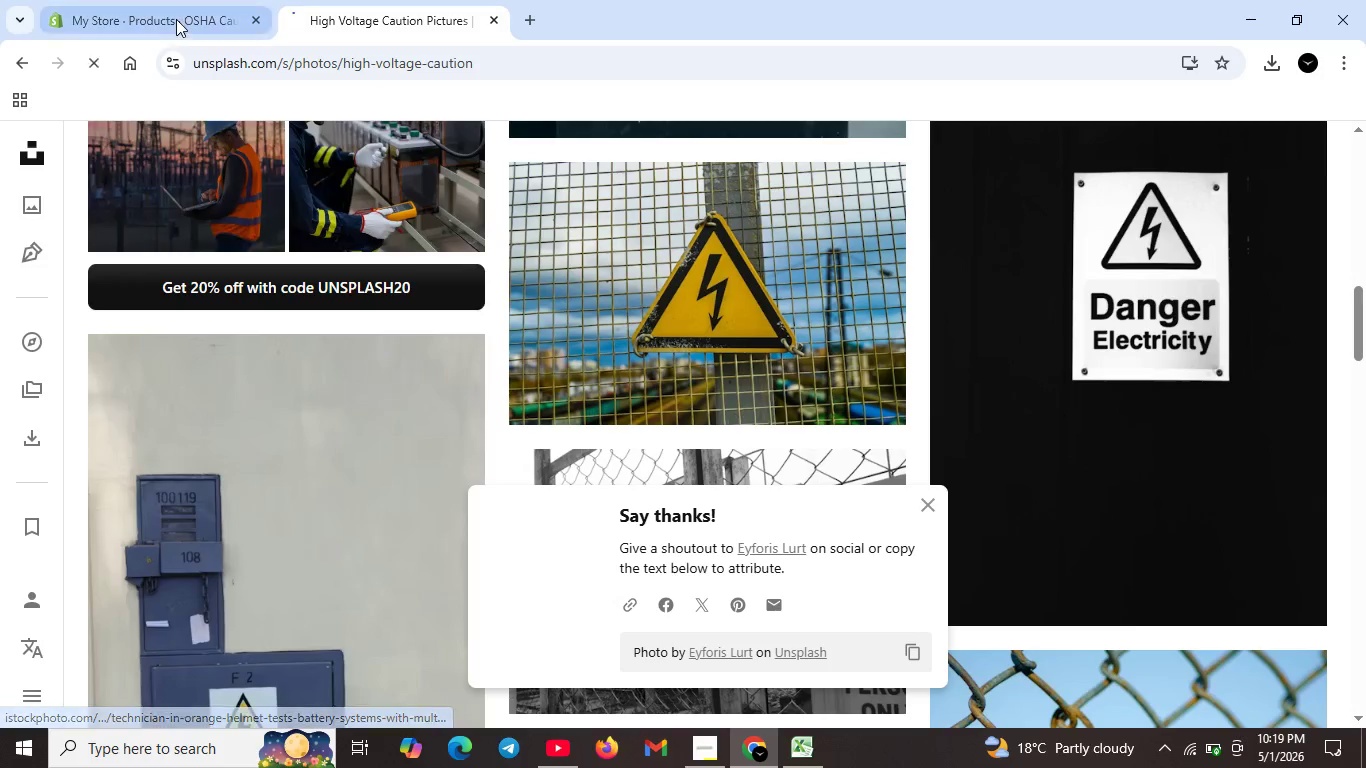 
left_click([176, 19])
 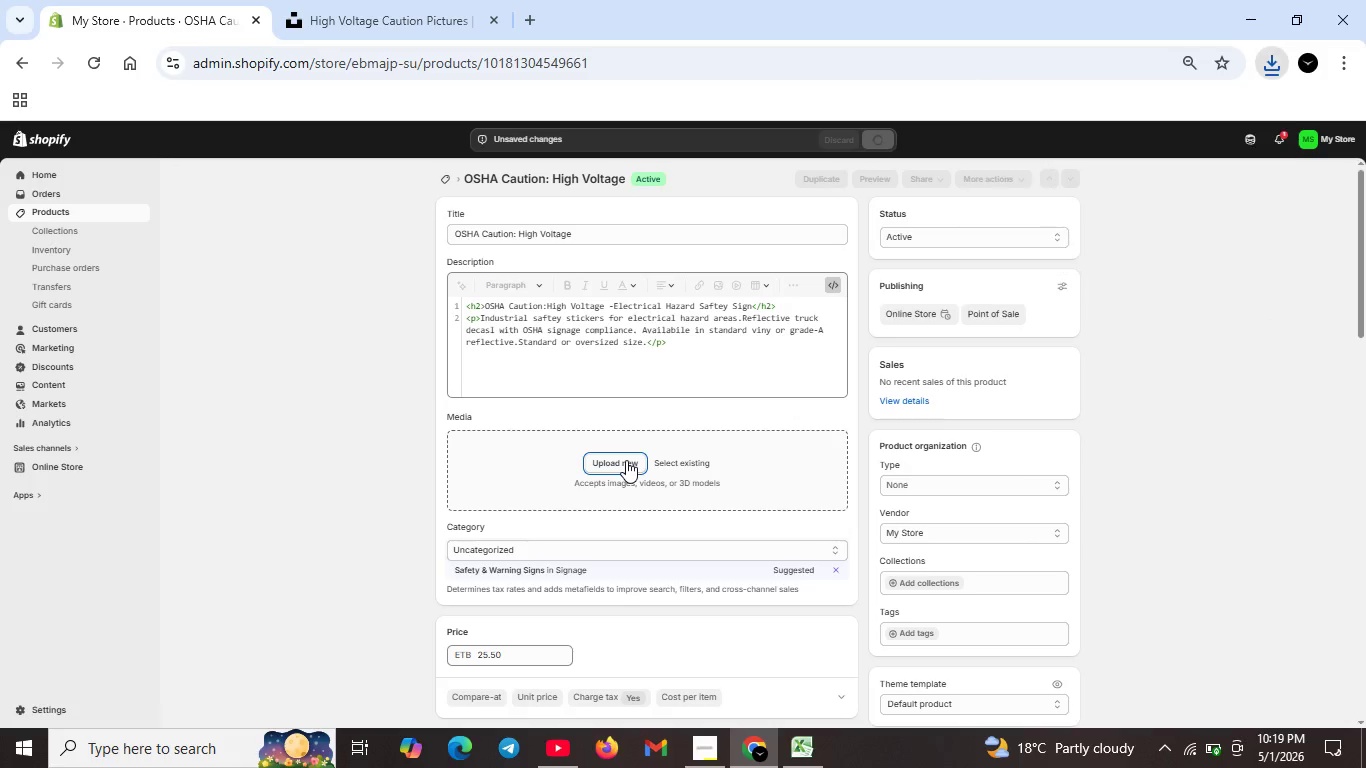 
left_click([626, 460])
 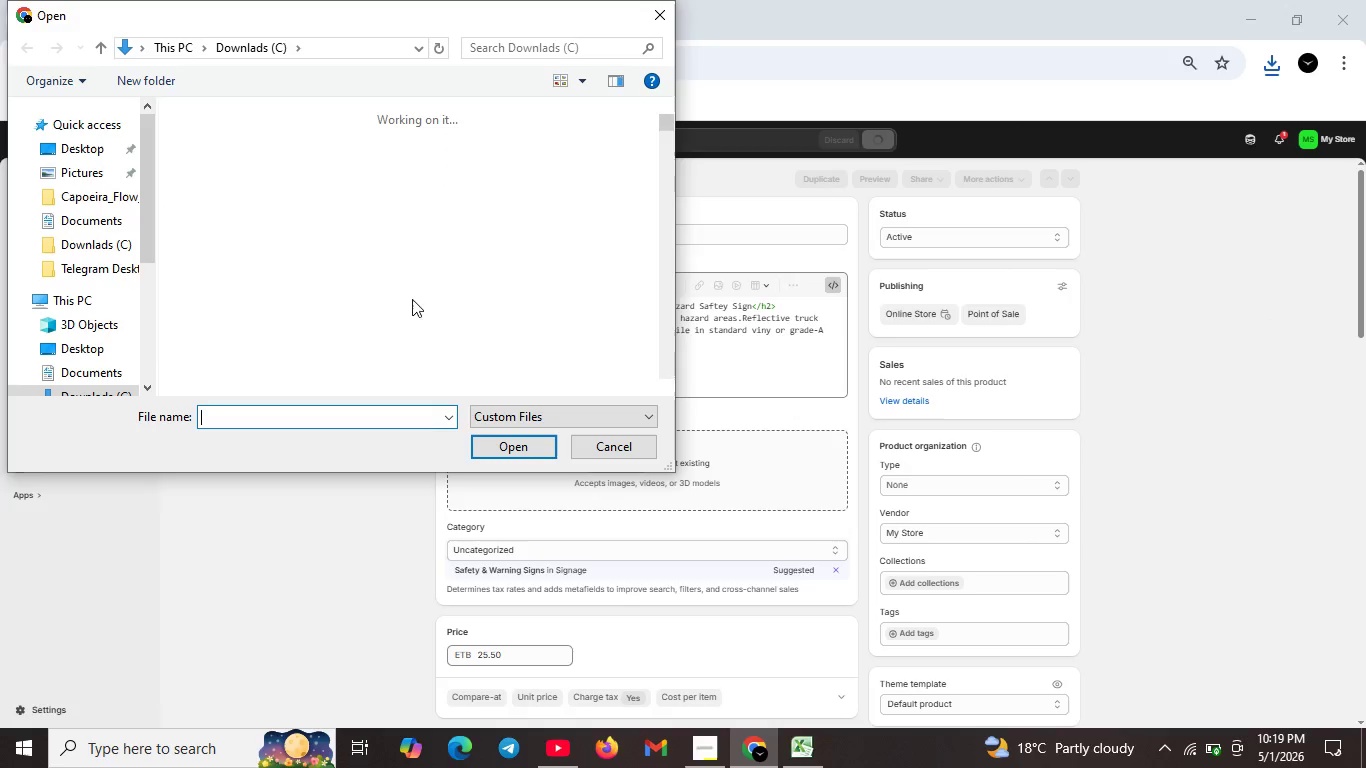 
scroll: coordinate [375, 253], scroll_direction: down, amount: 5.0
 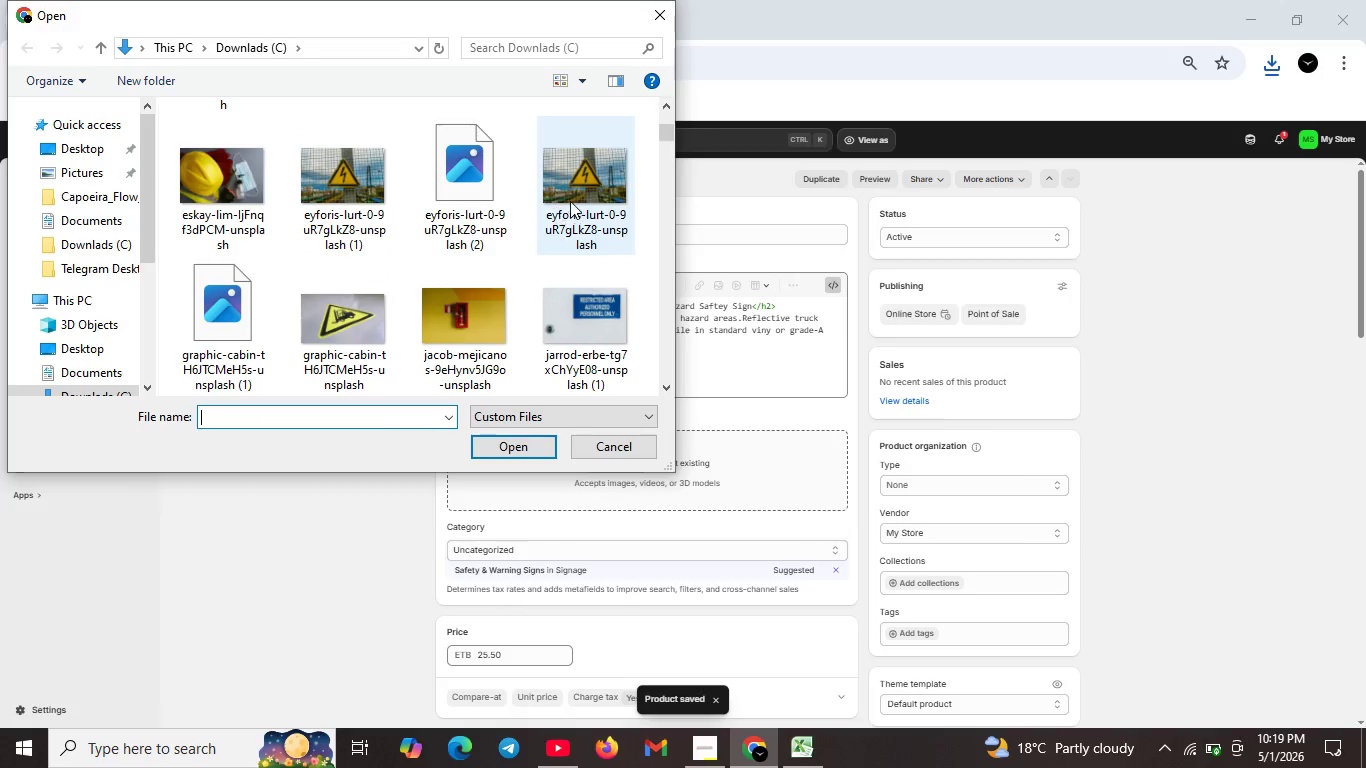 
left_click([570, 201])
 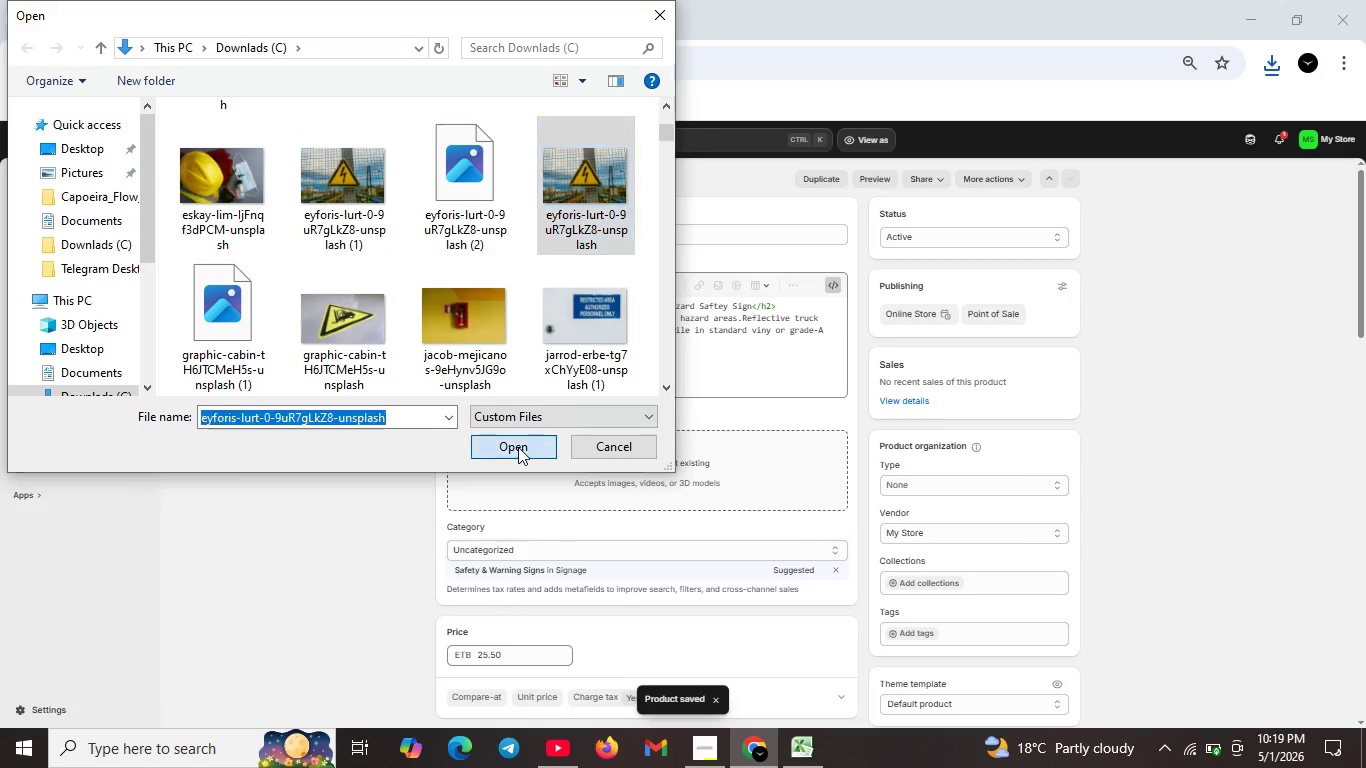 
left_click([518, 447])
 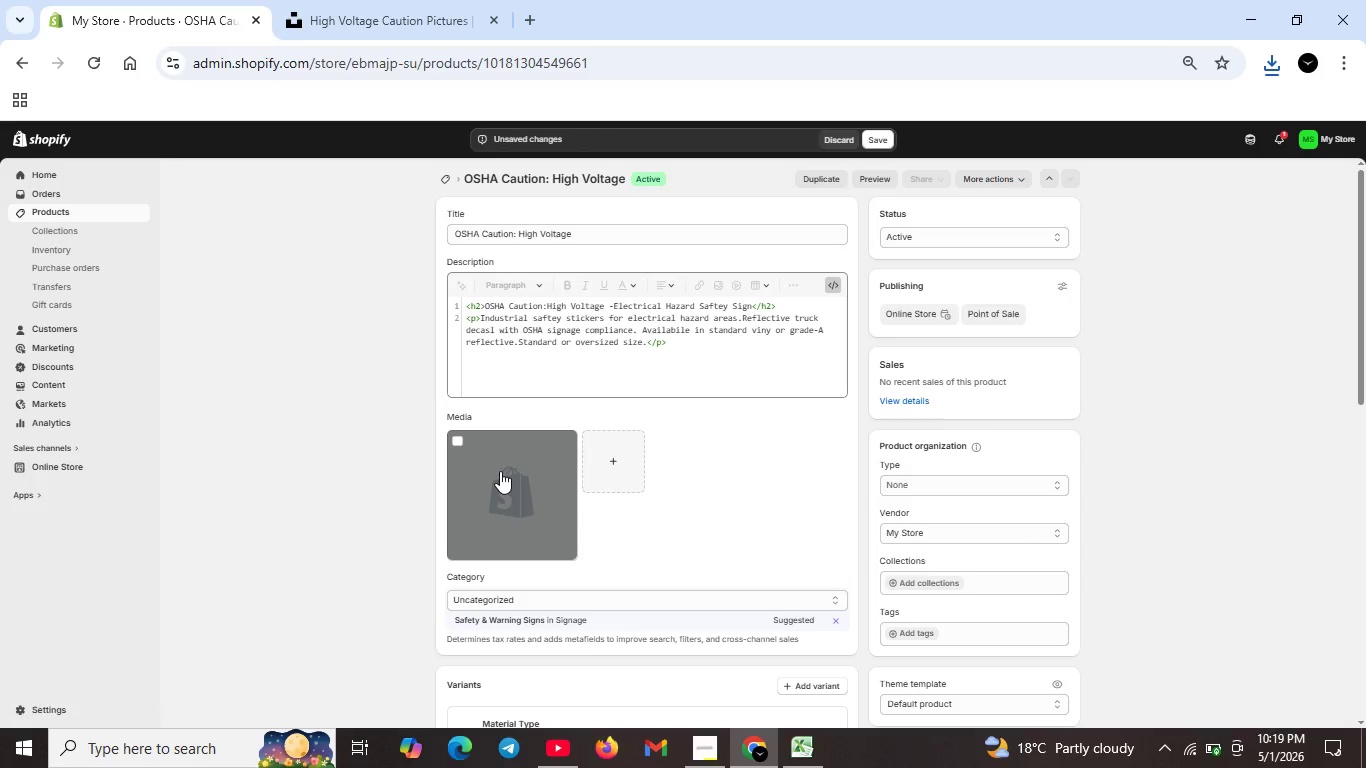 
wait(33.47)
 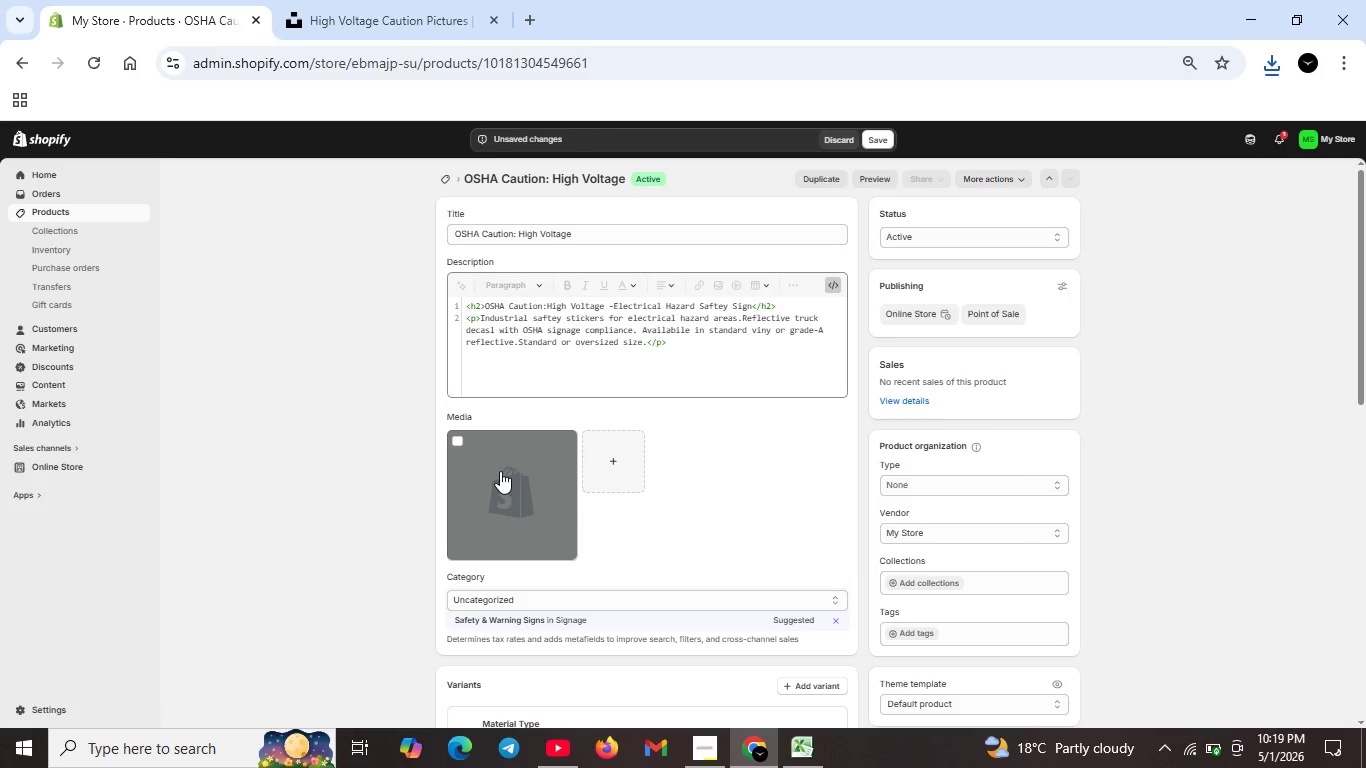 
double_click([505, 471])
 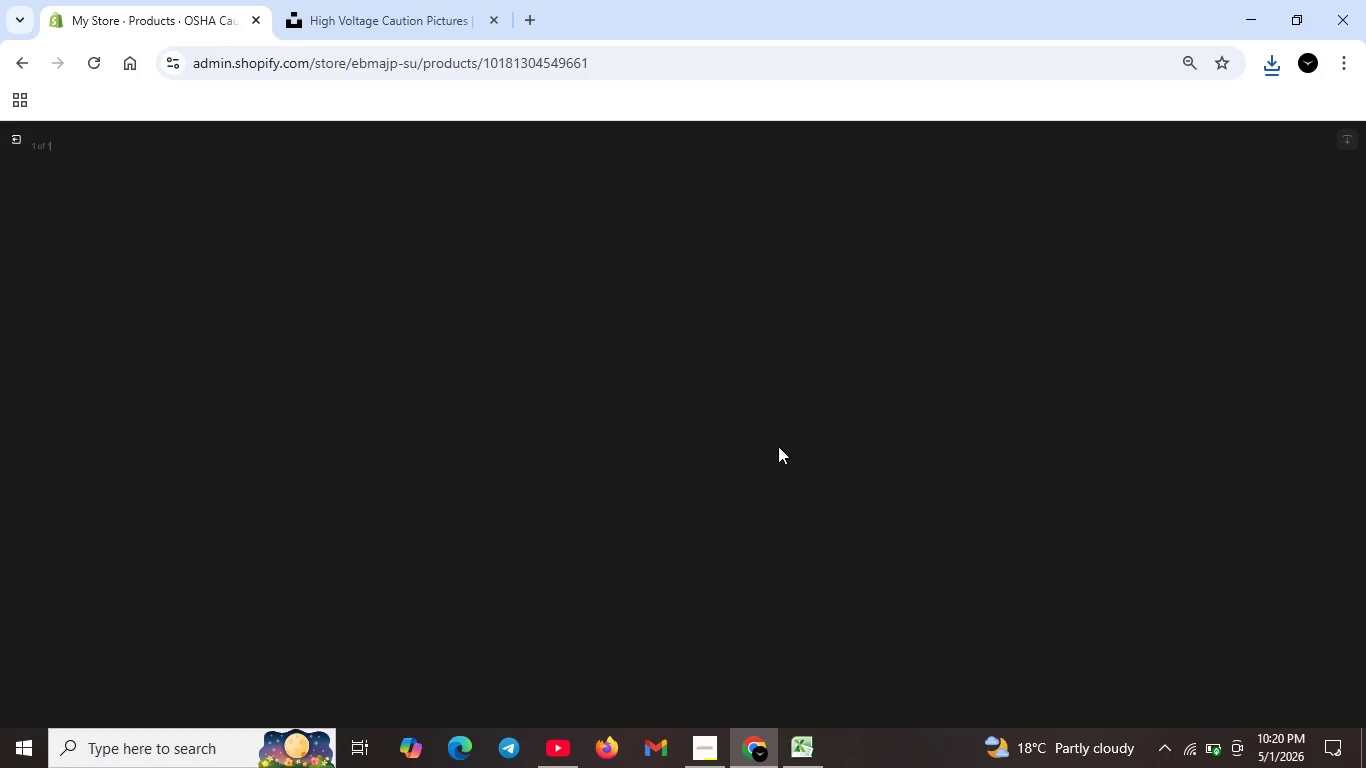 
scroll: coordinate [642, 400], scroll_direction: up, amount: 2.0
 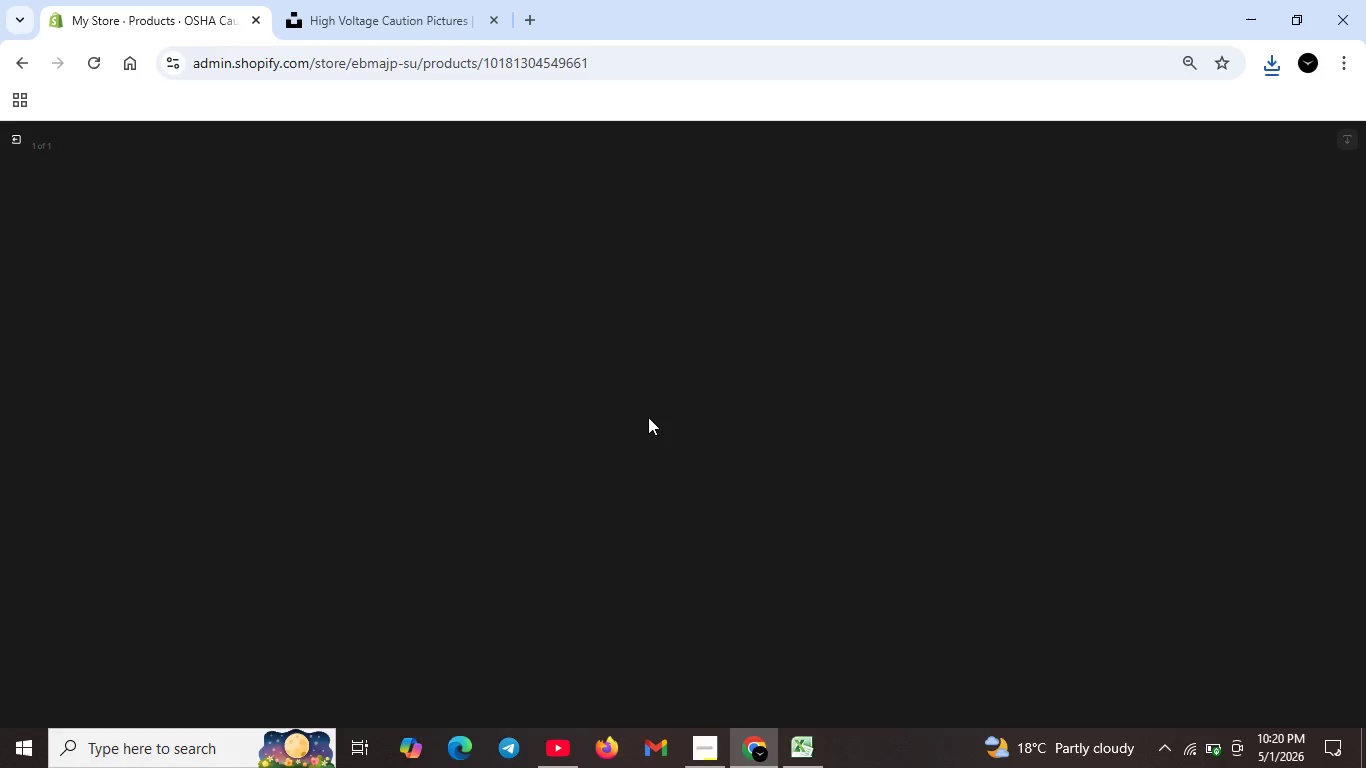 
wait(10.29)
 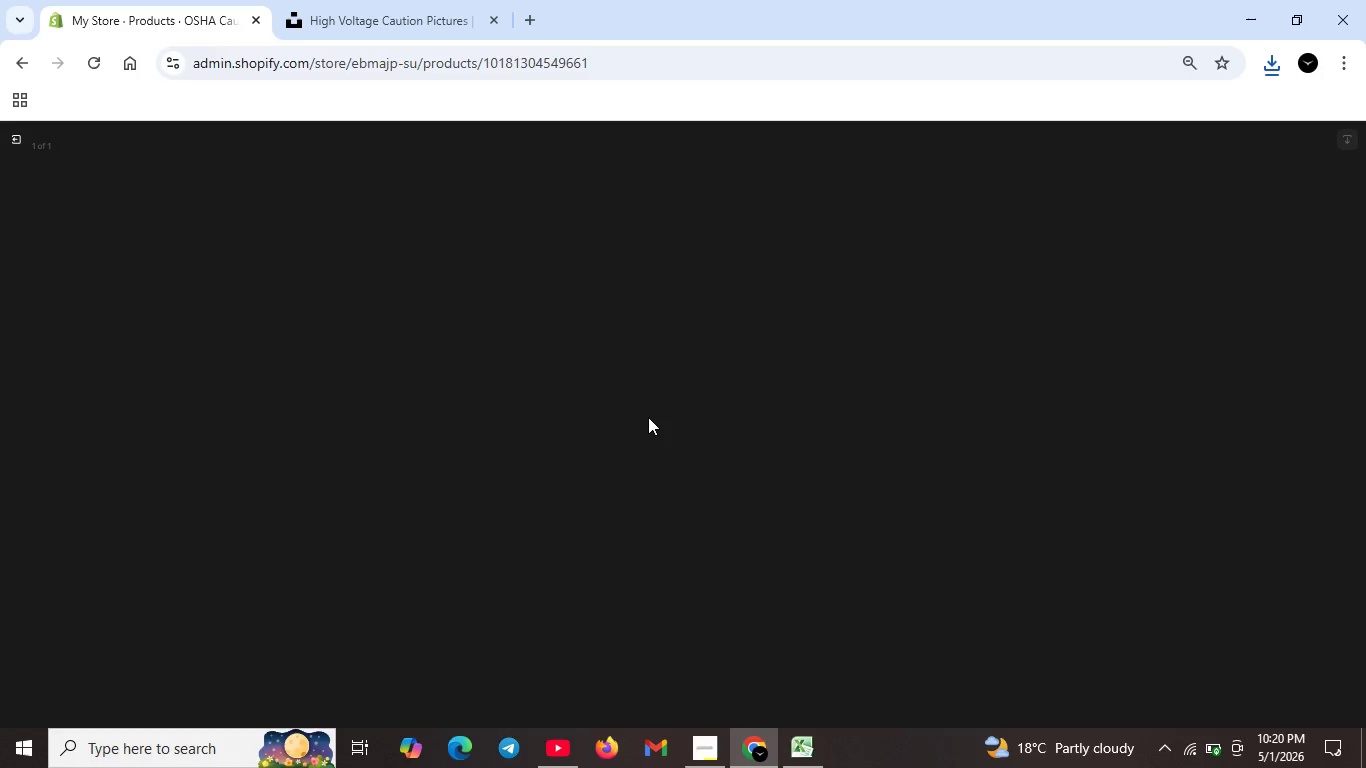 
scroll: coordinate [648, 417], scroll_direction: up, amount: 1.0
 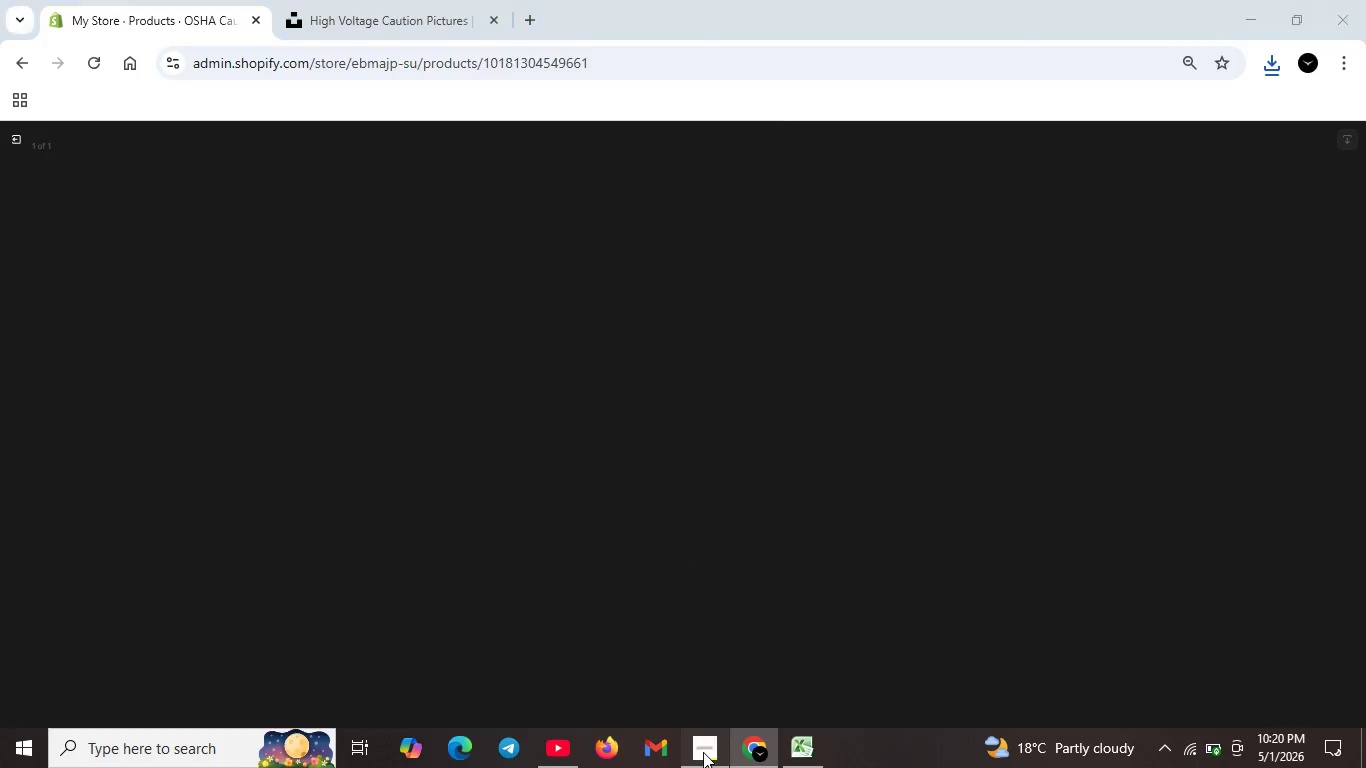 
left_click([703, 752])